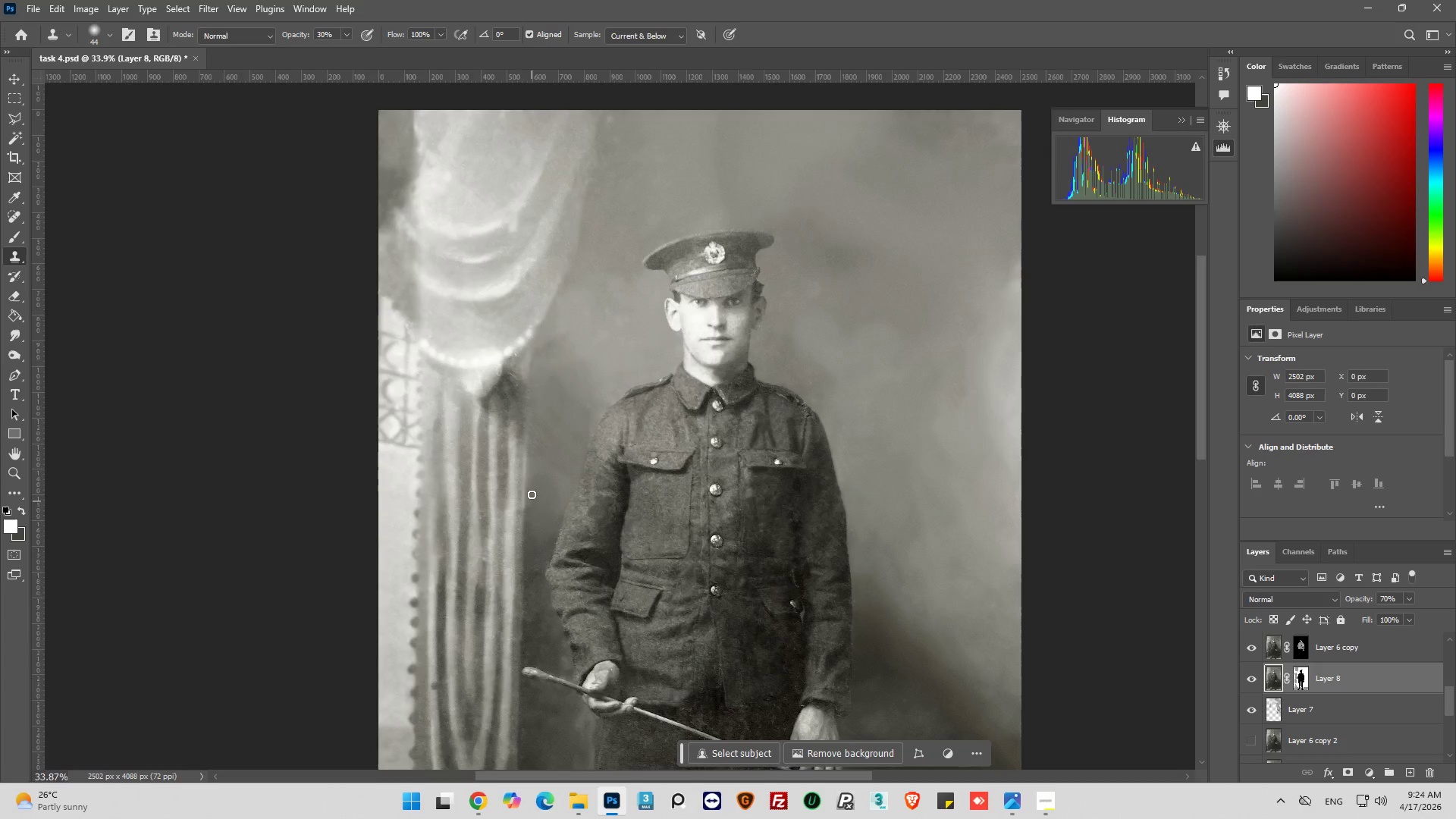 
key(Alt+AltLeft)
 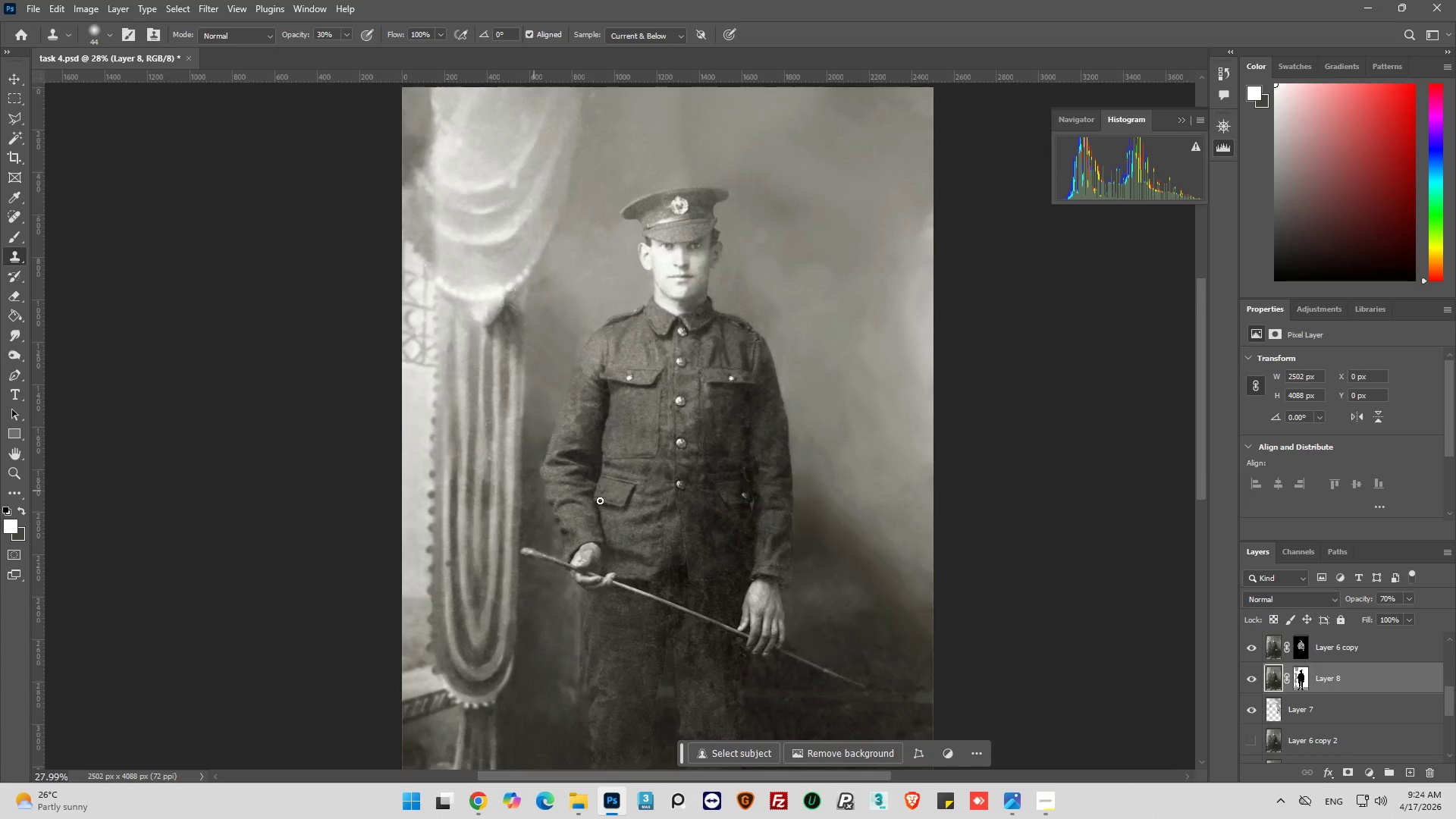 